 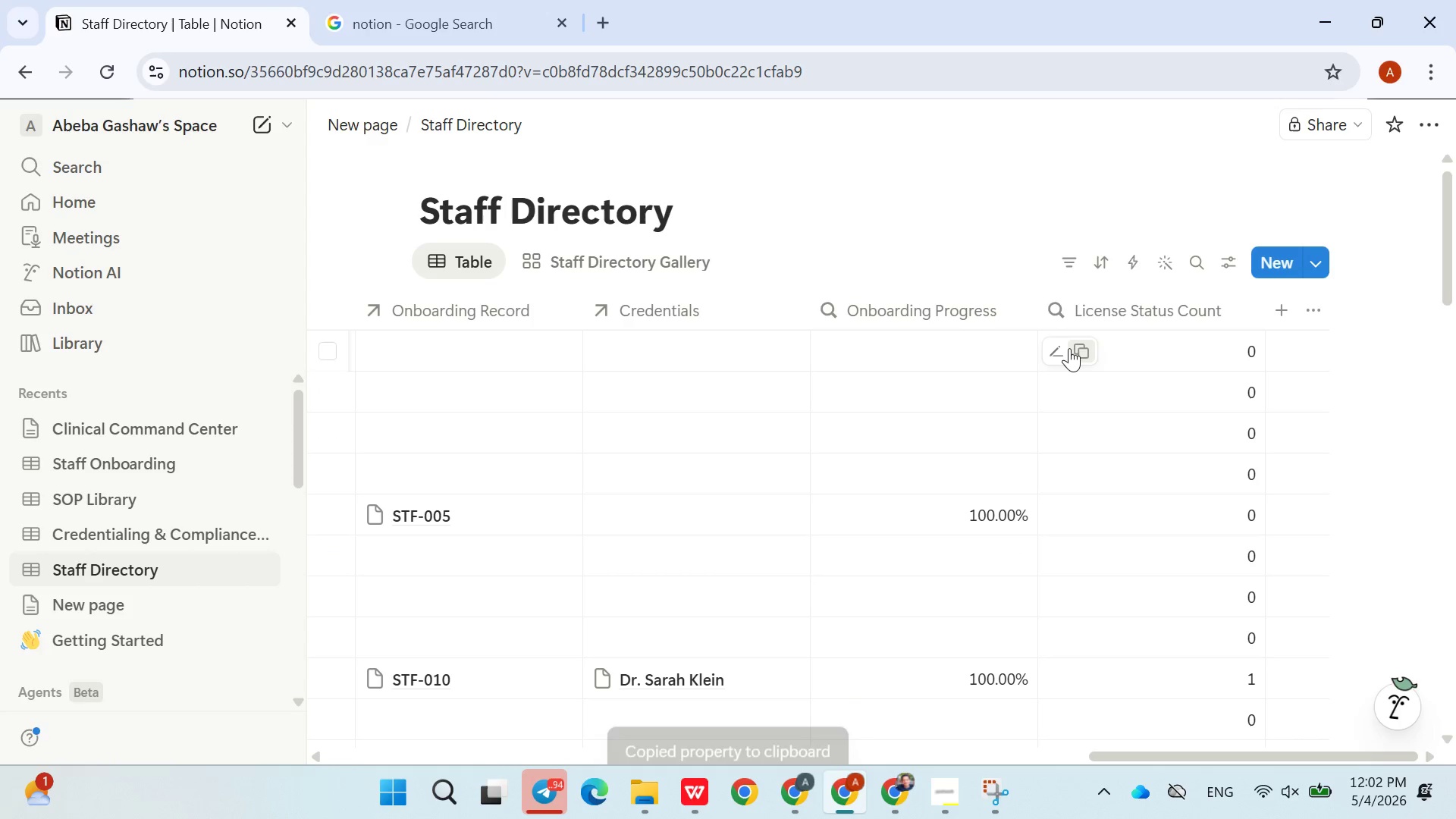 
left_click([1067, 350])
 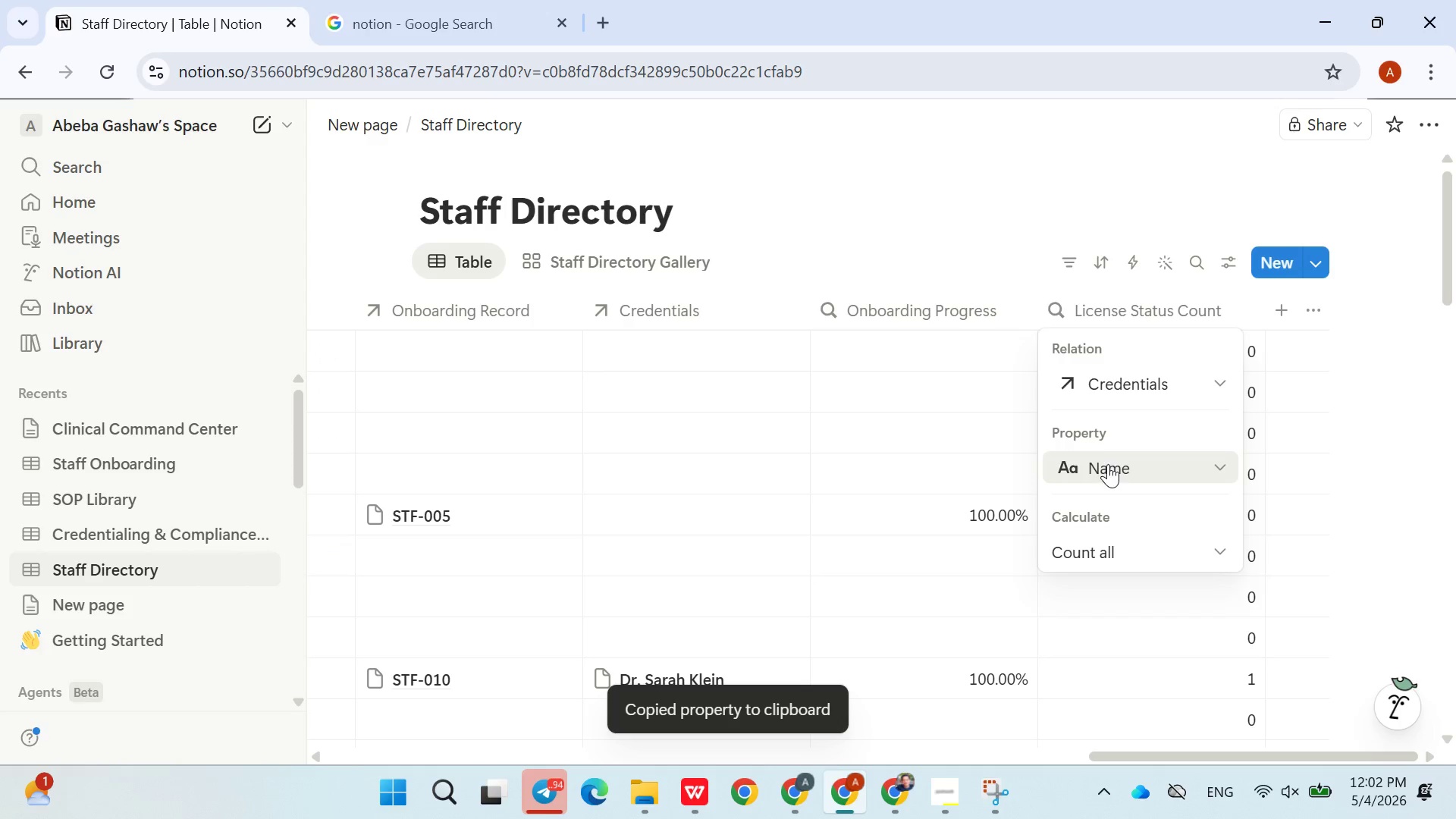 
left_click([1108, 464])
 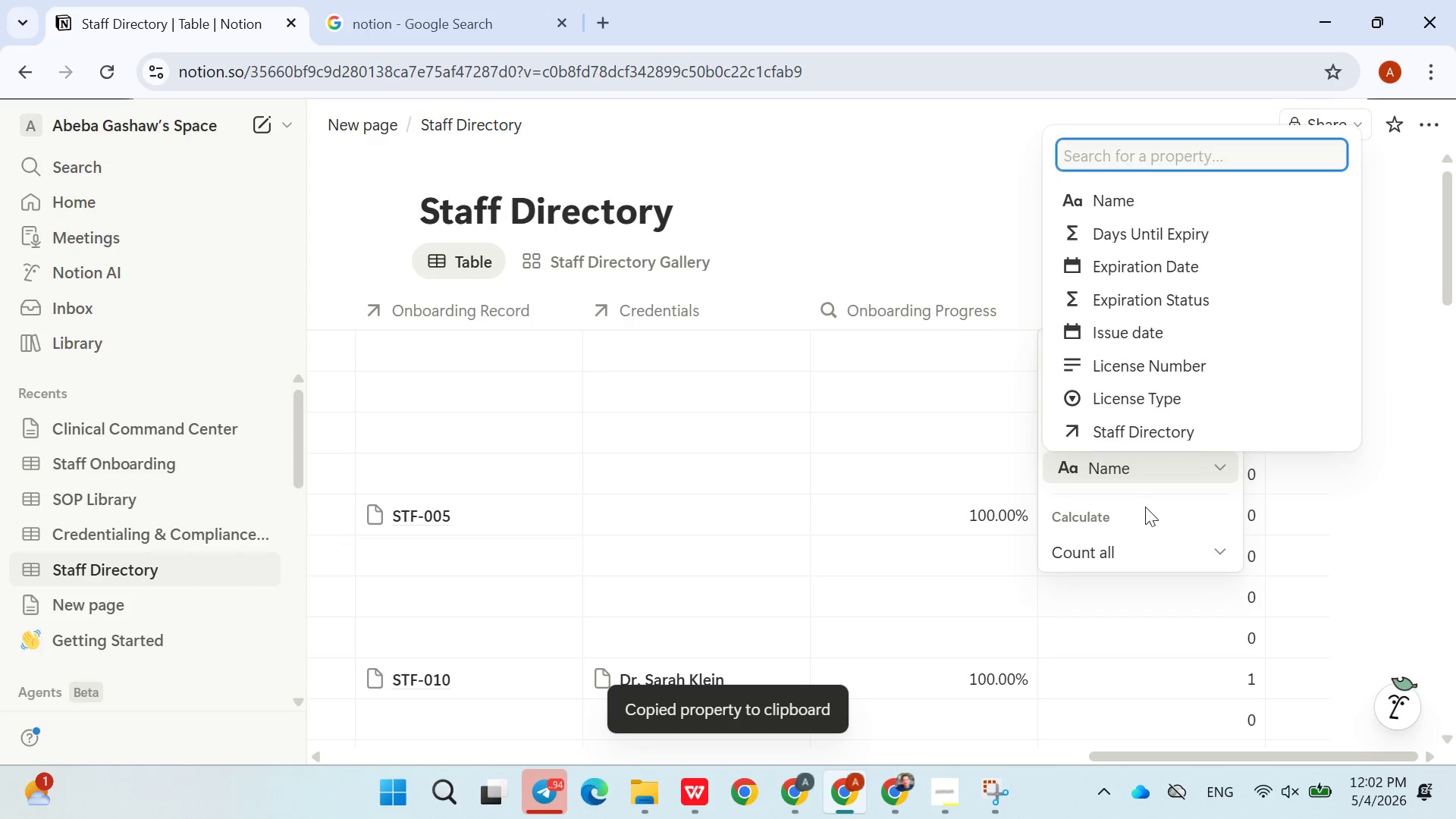 
left_click([1121, 560])
 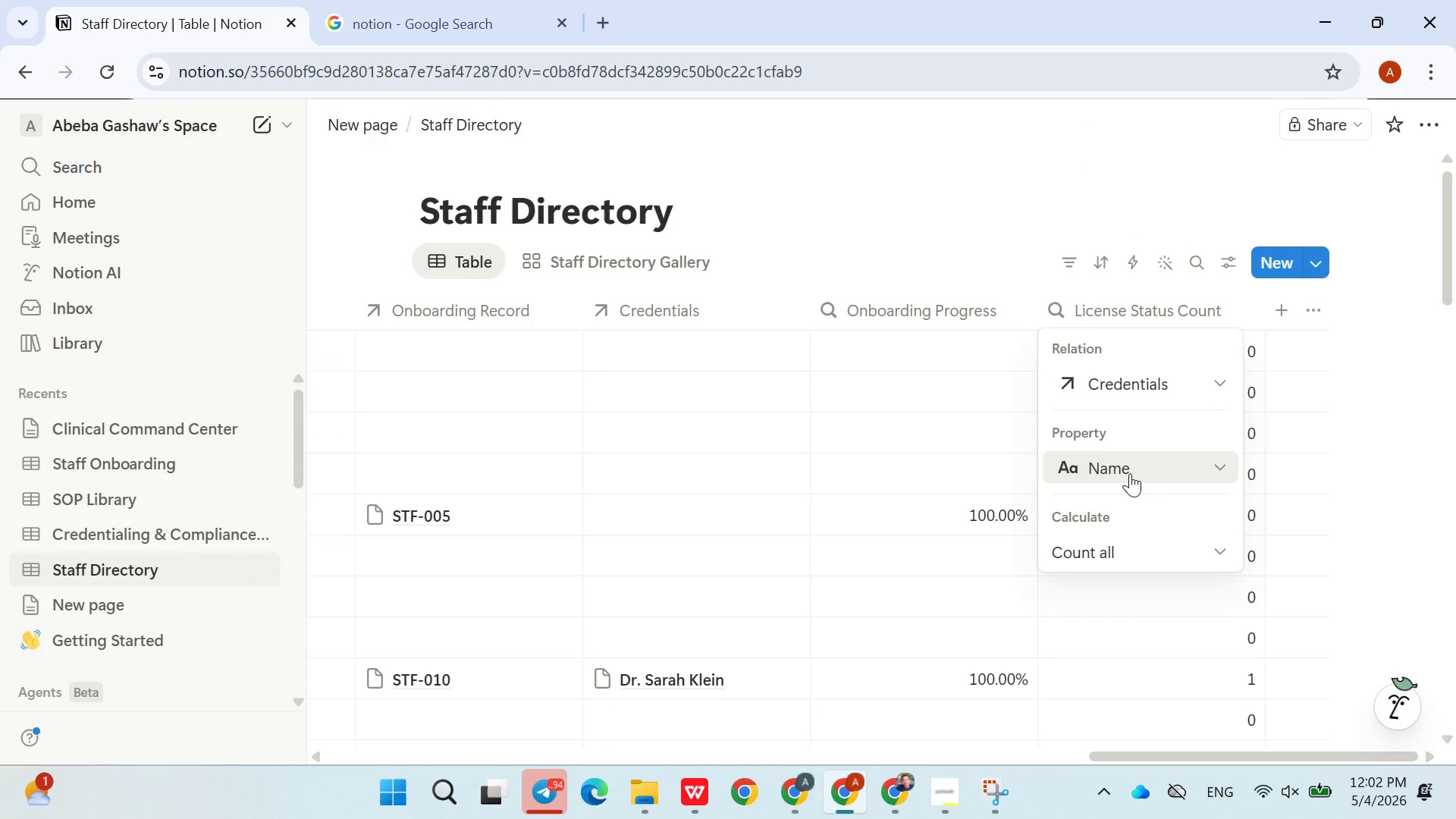 
left_click([1130, 473])
 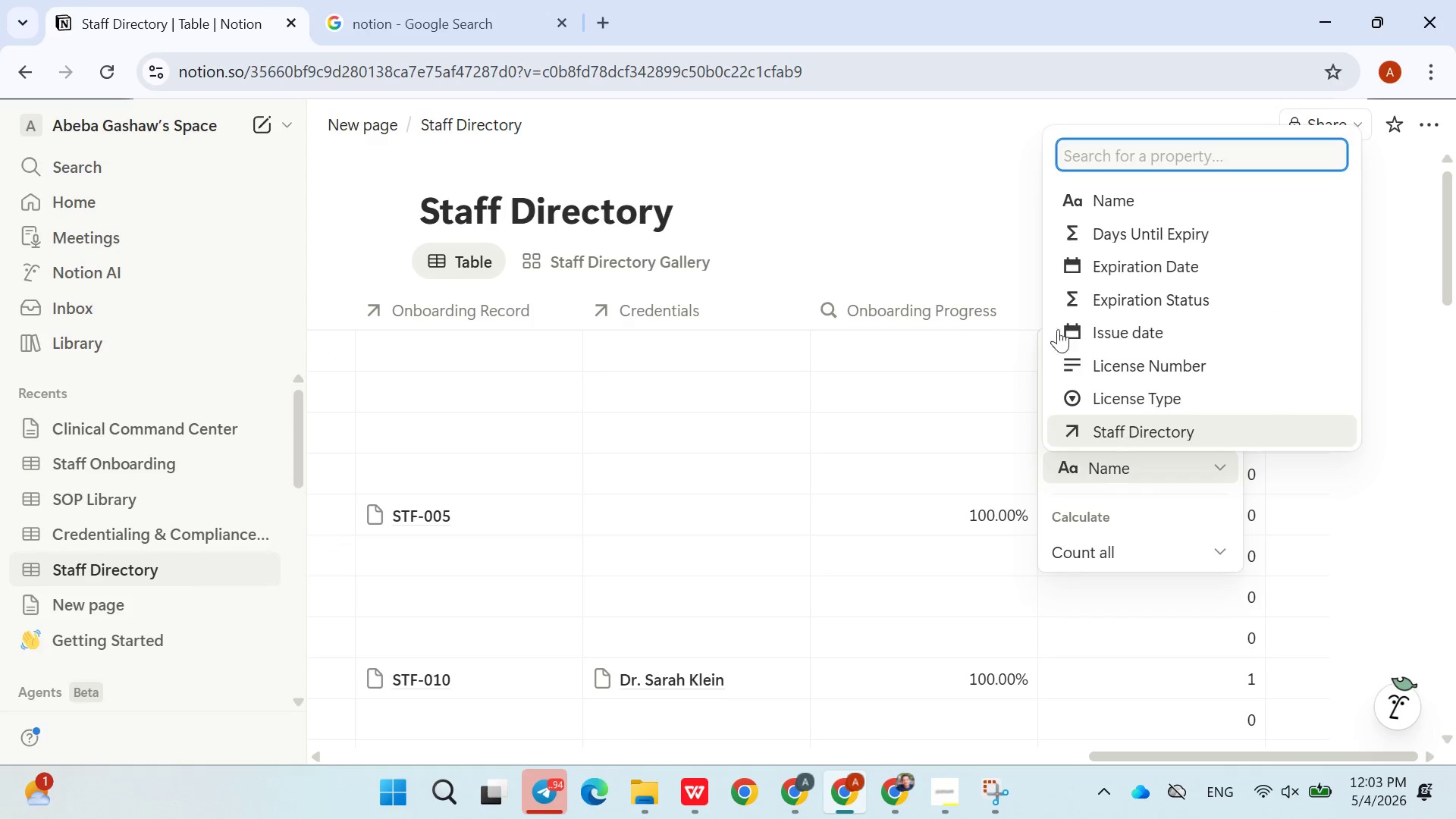 
left_click([998, 252])
 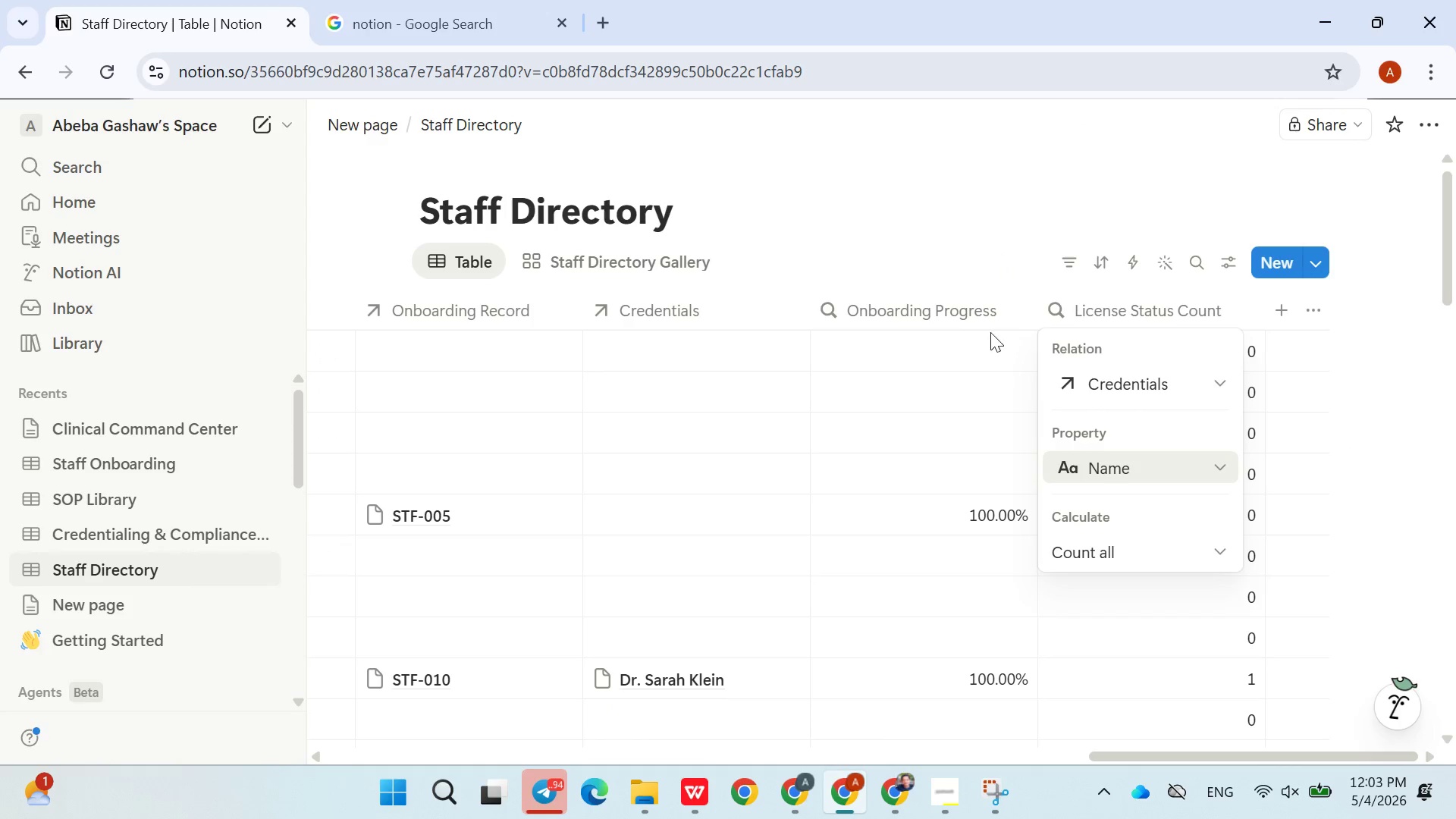 
left_click([989, 262])
 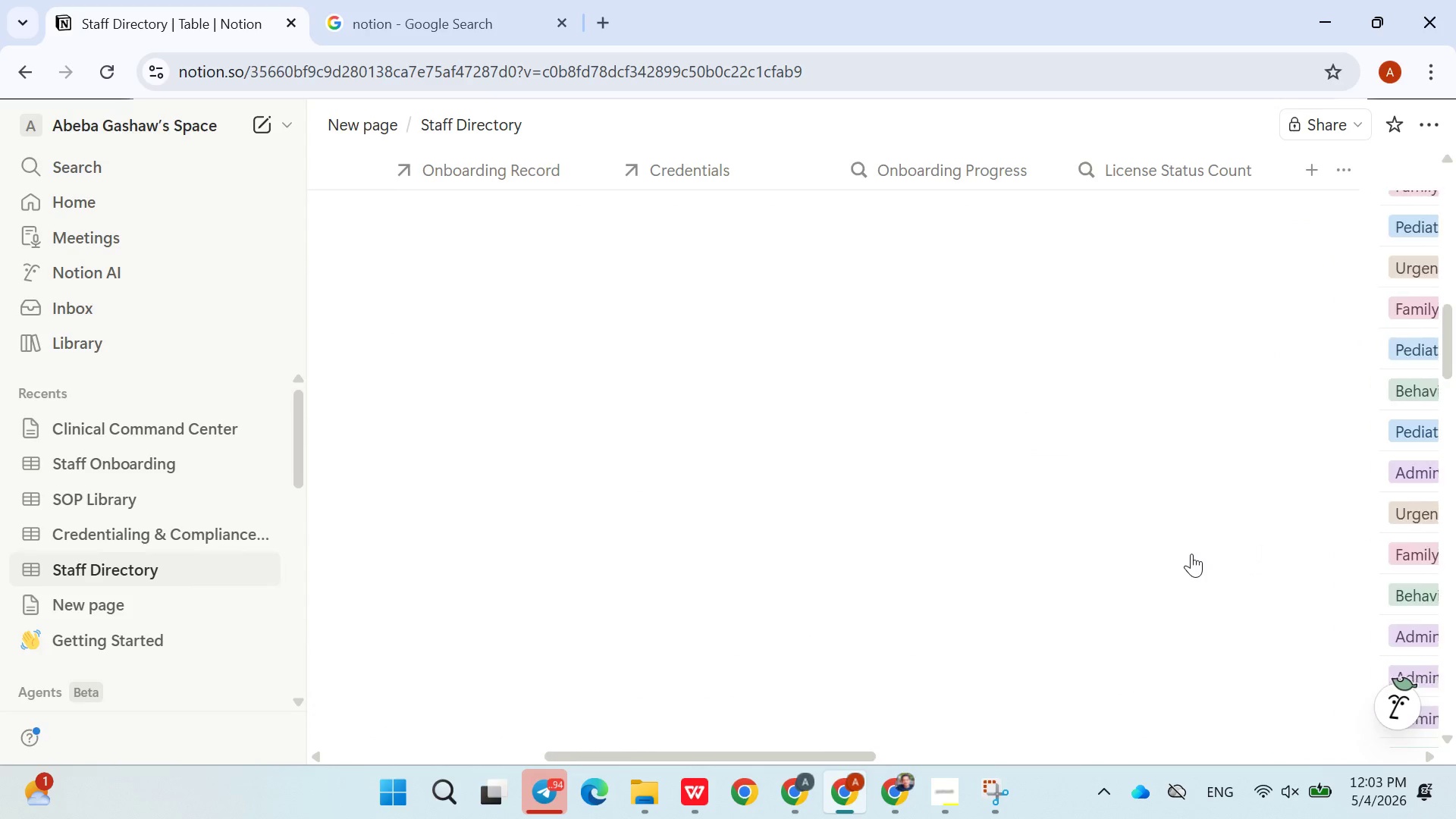 
wait(5.41)
 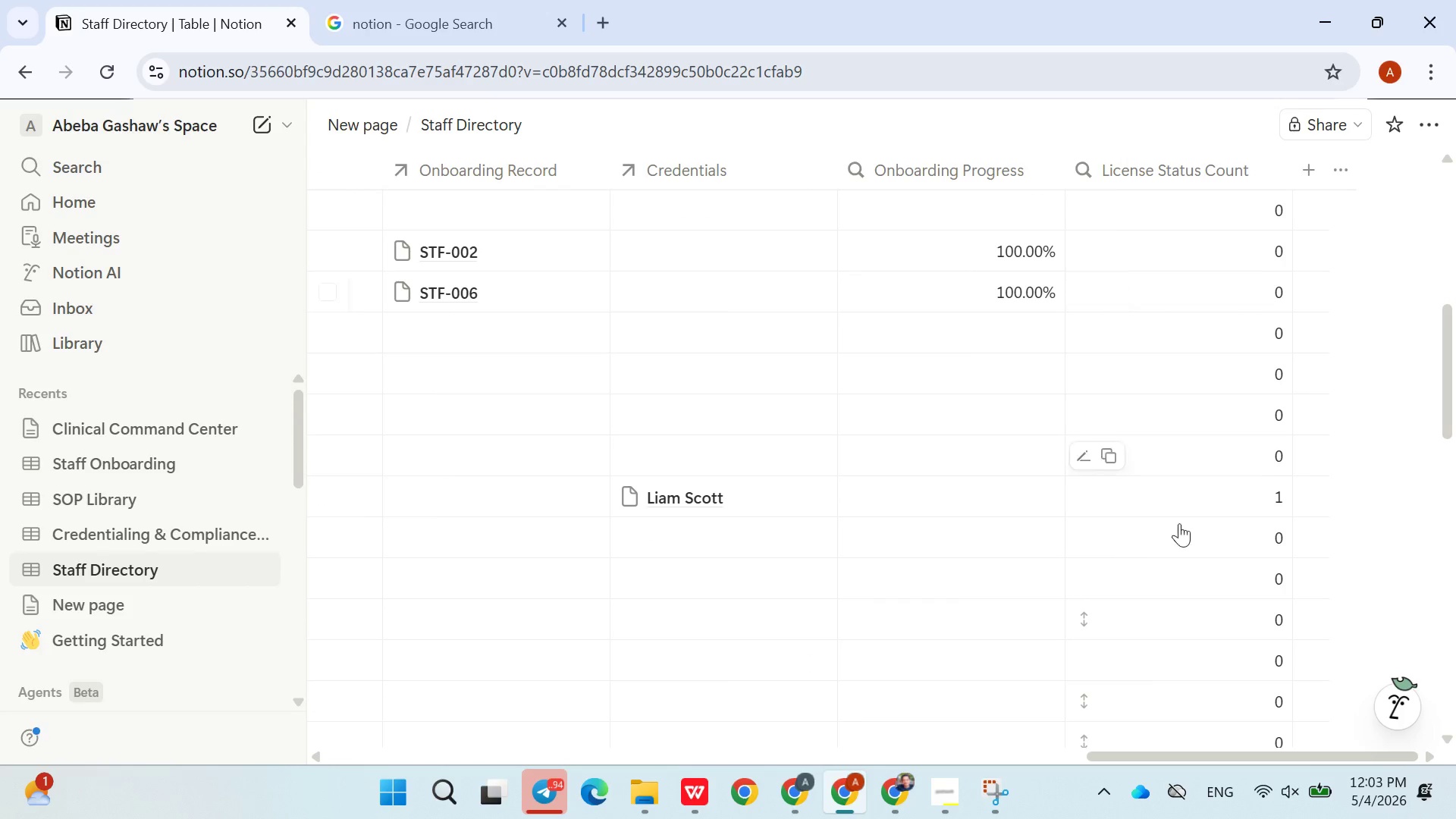 
left_click([811, 764])
 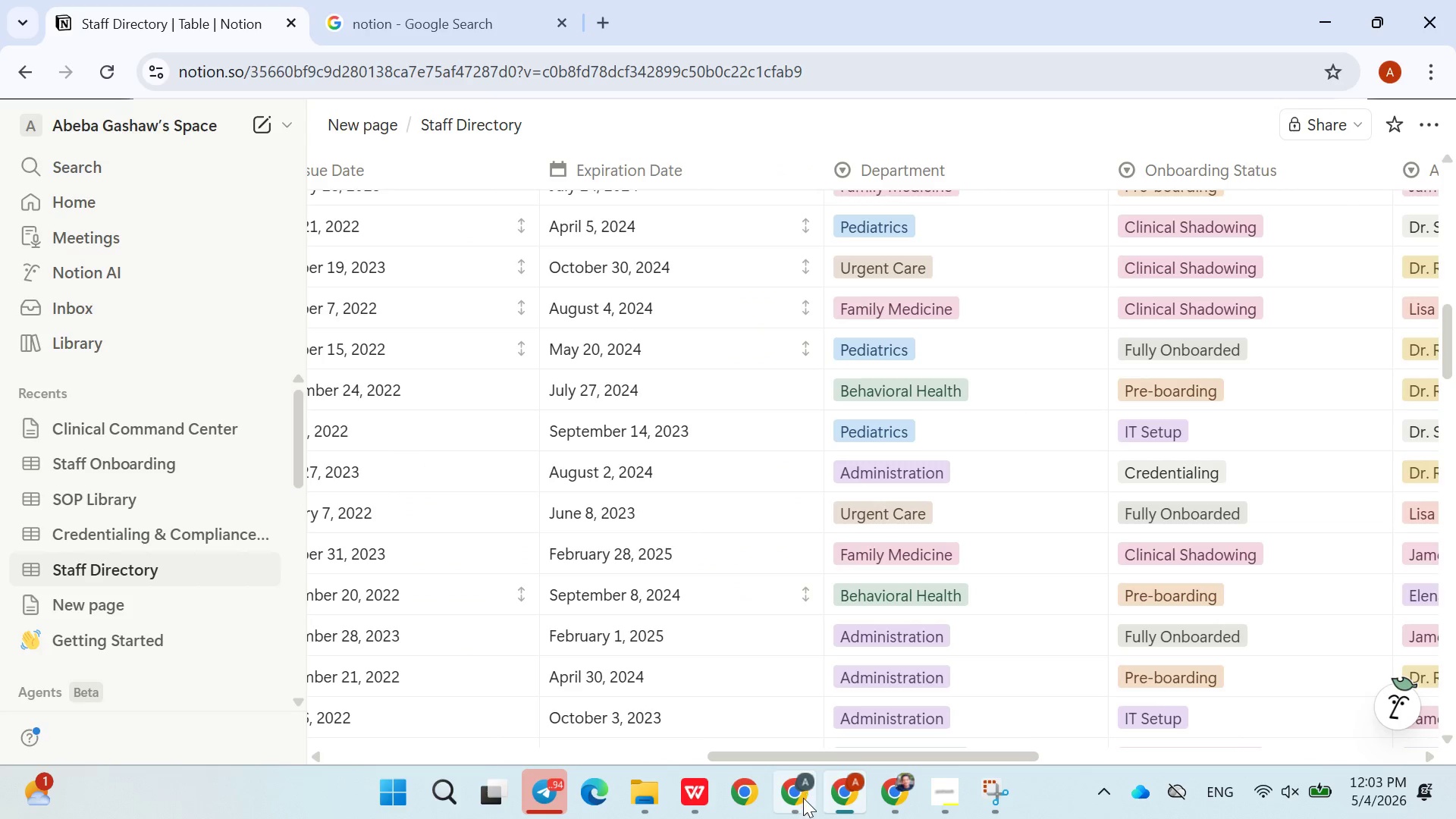 
left_click([802, 799])
 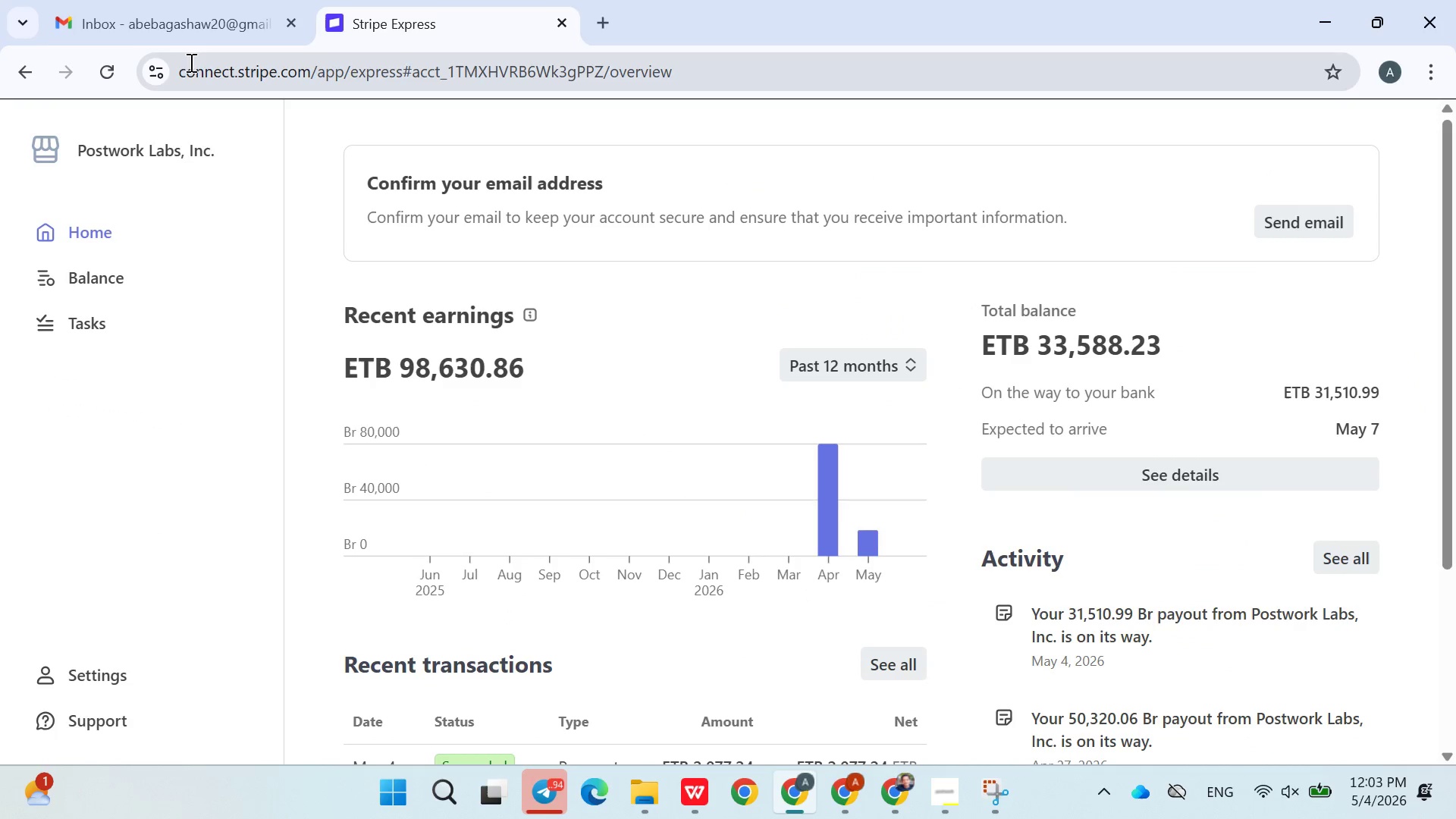 
left_click([190, 40])
 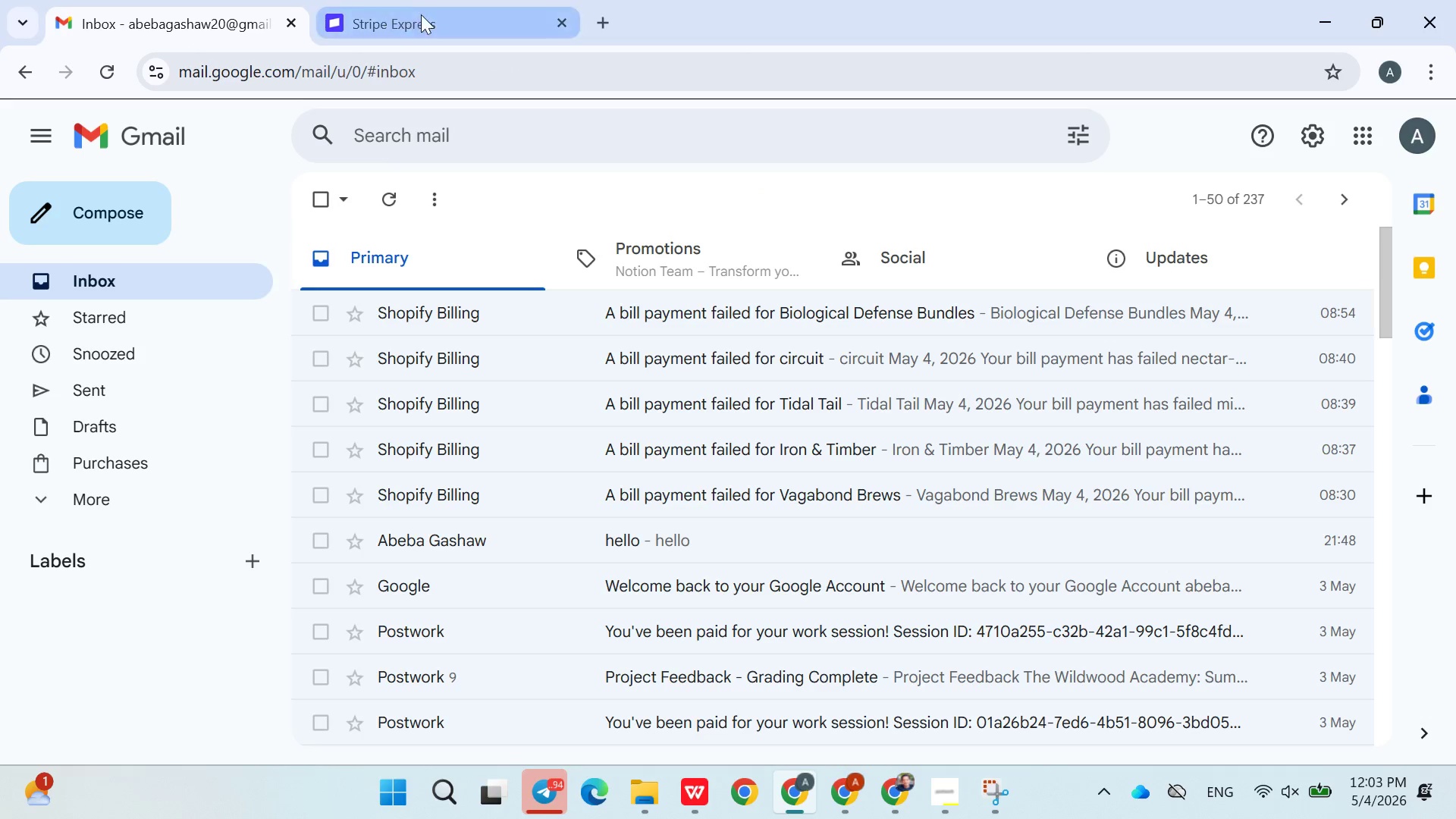 
left_click([423, 16])
 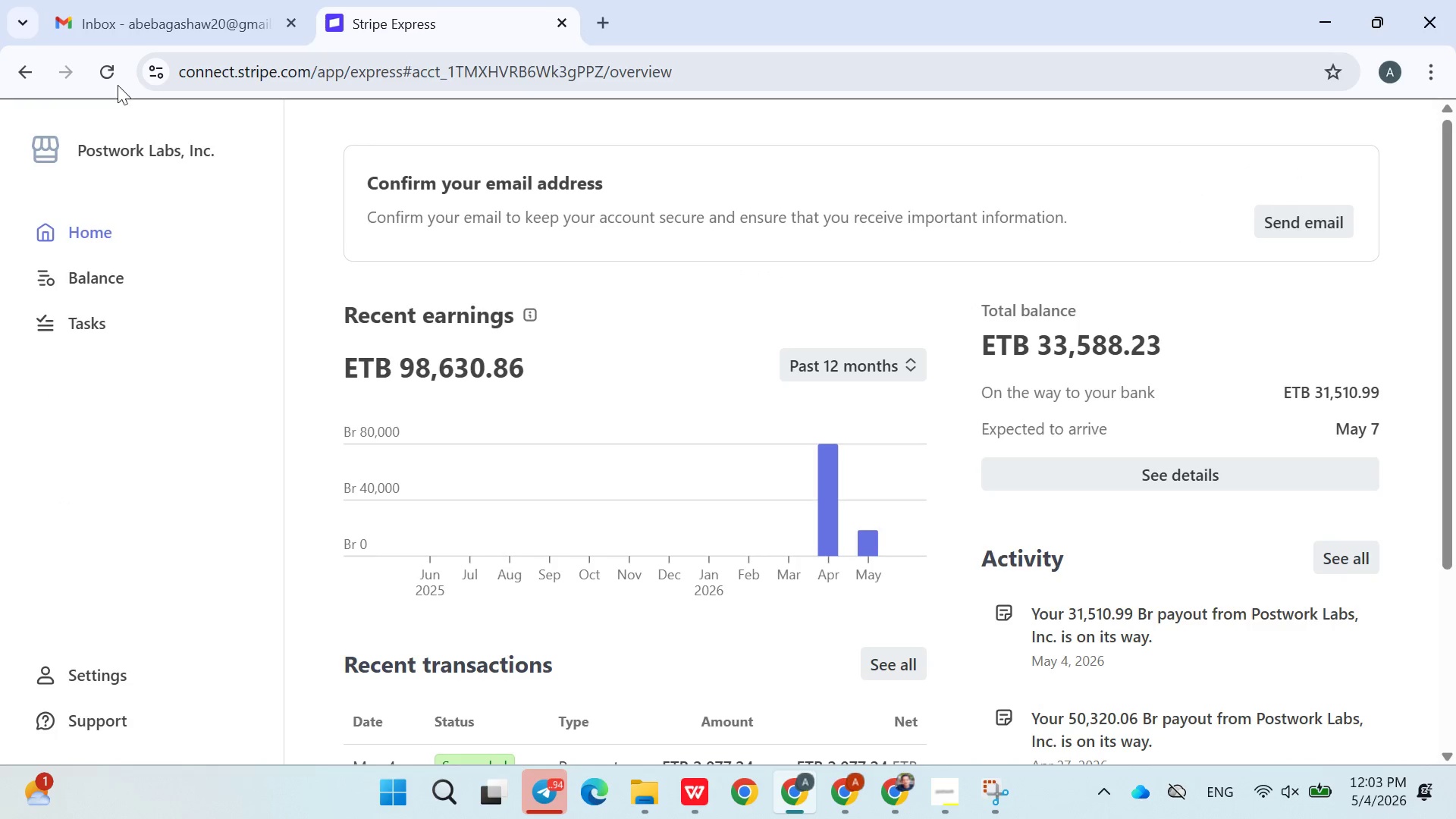 
left_click([99, 77])
 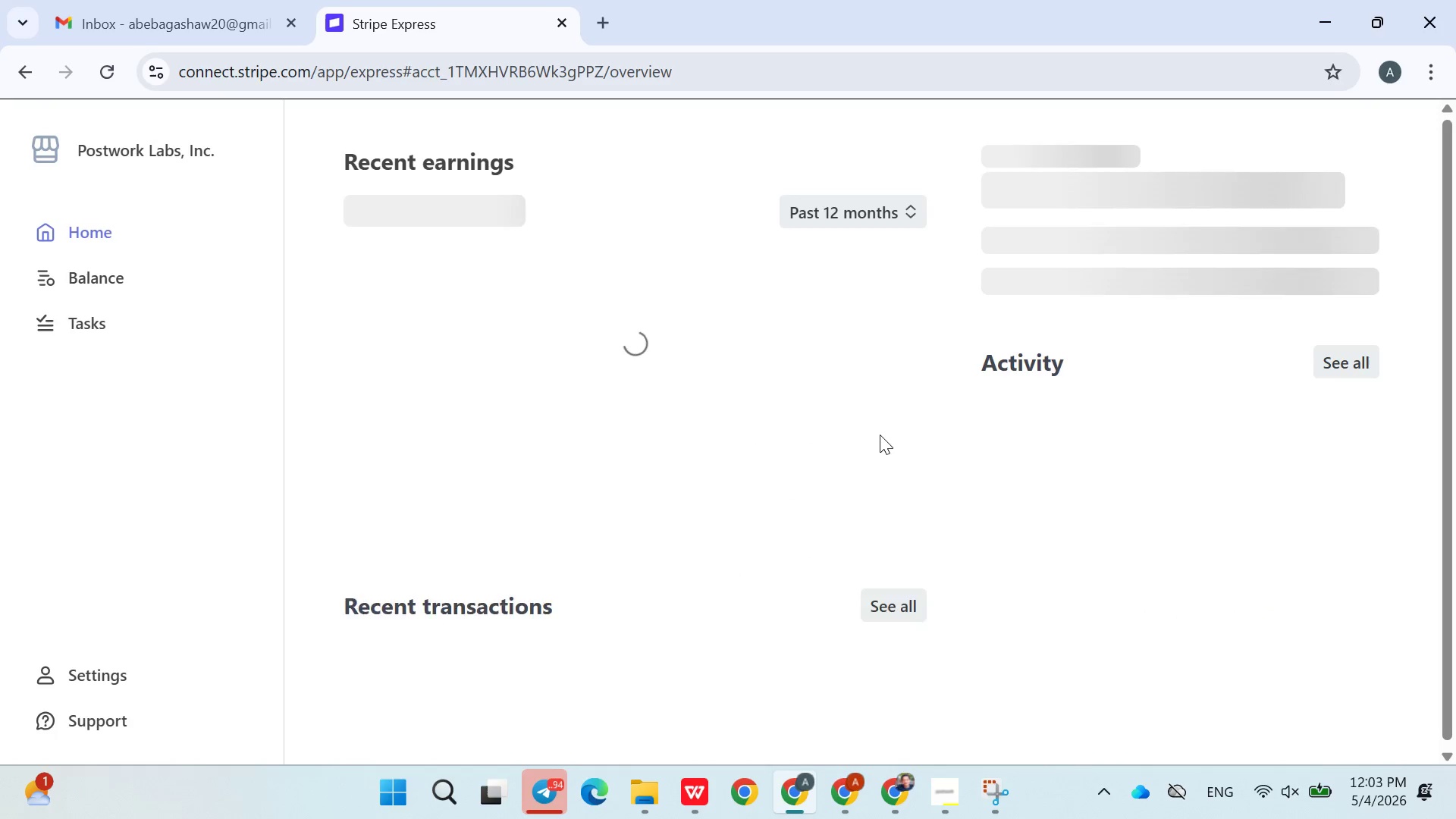 
wait(13.19)
 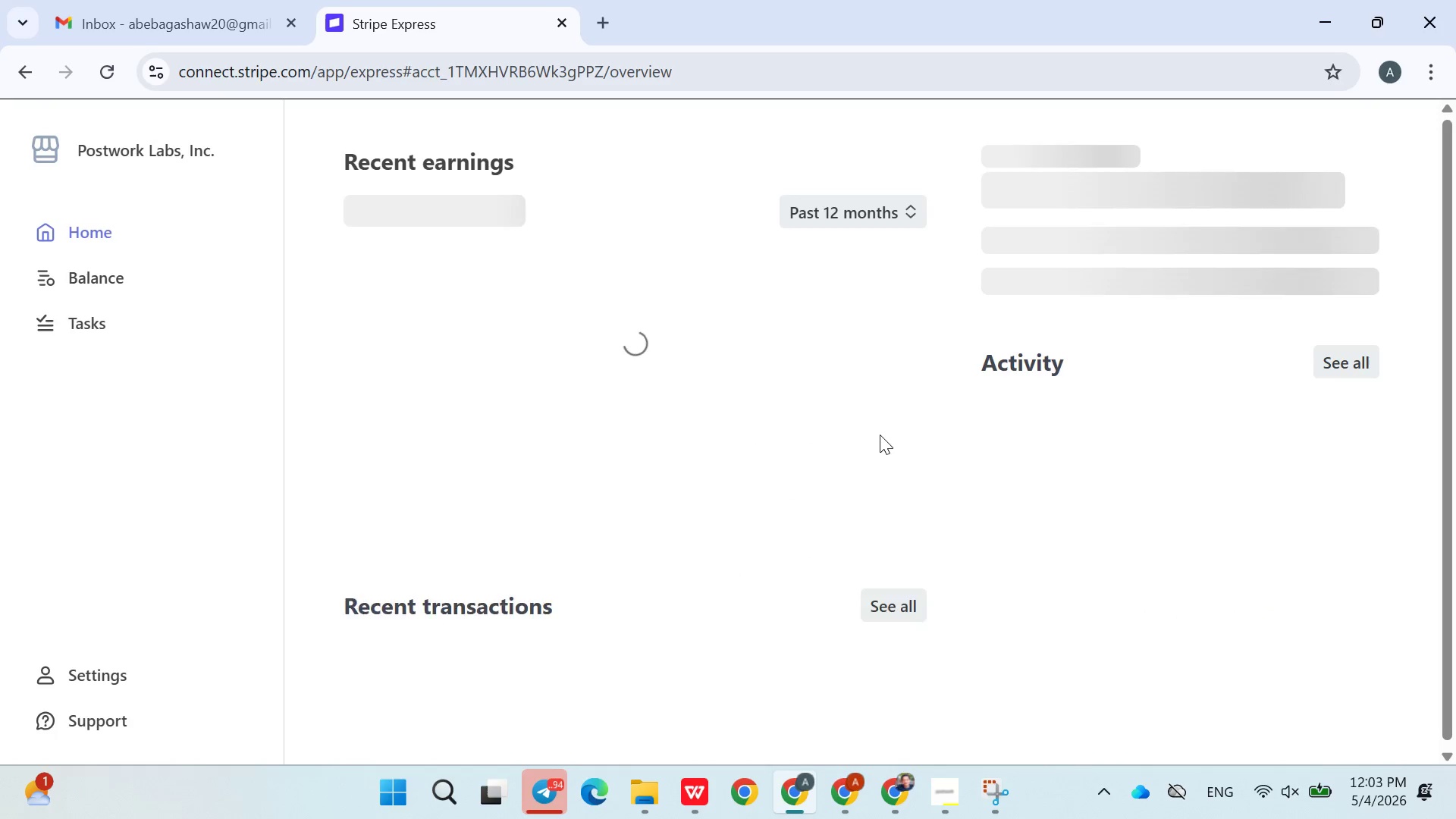 
left_click([843, 795])
 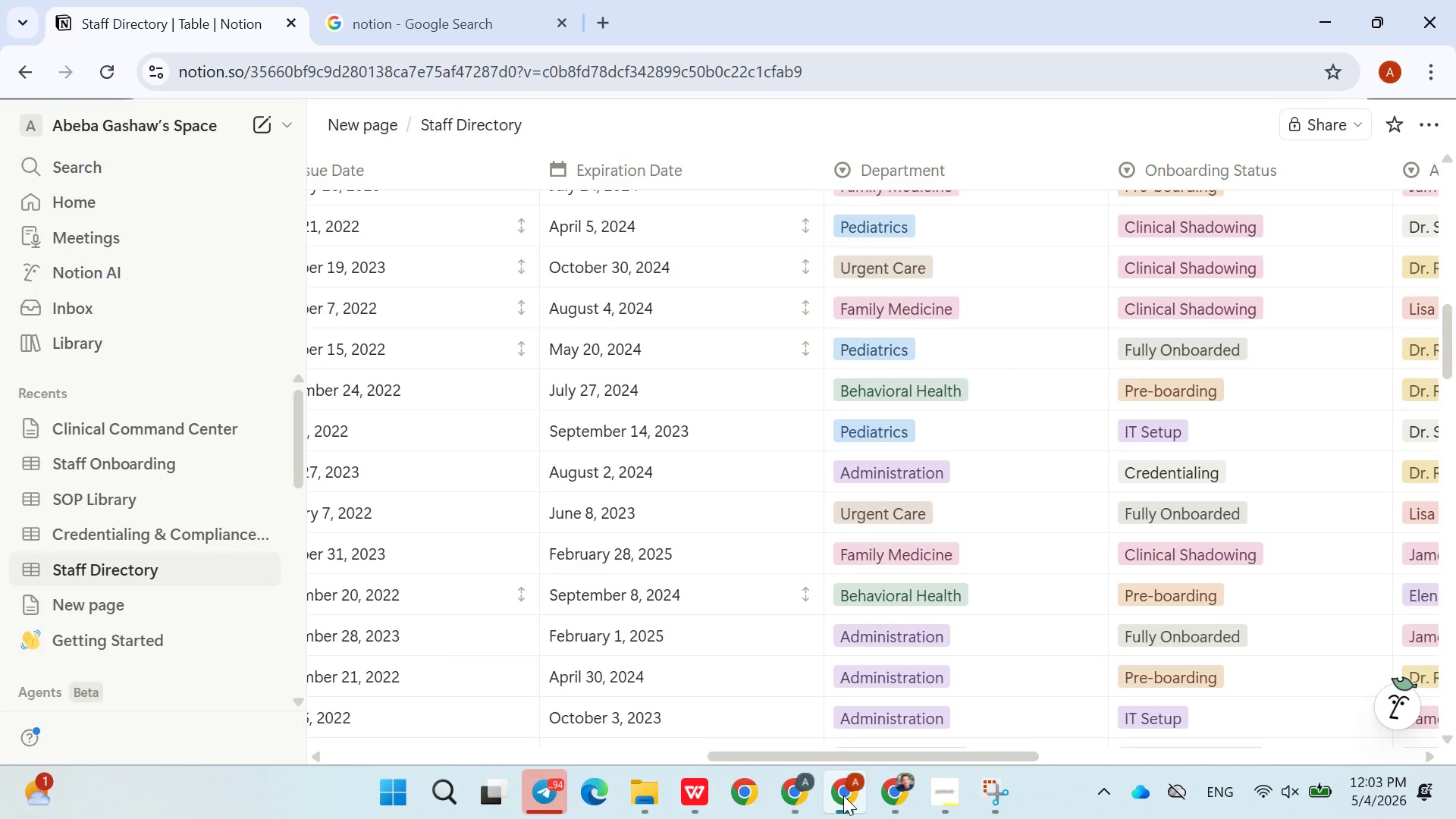 
wait(6.26)
 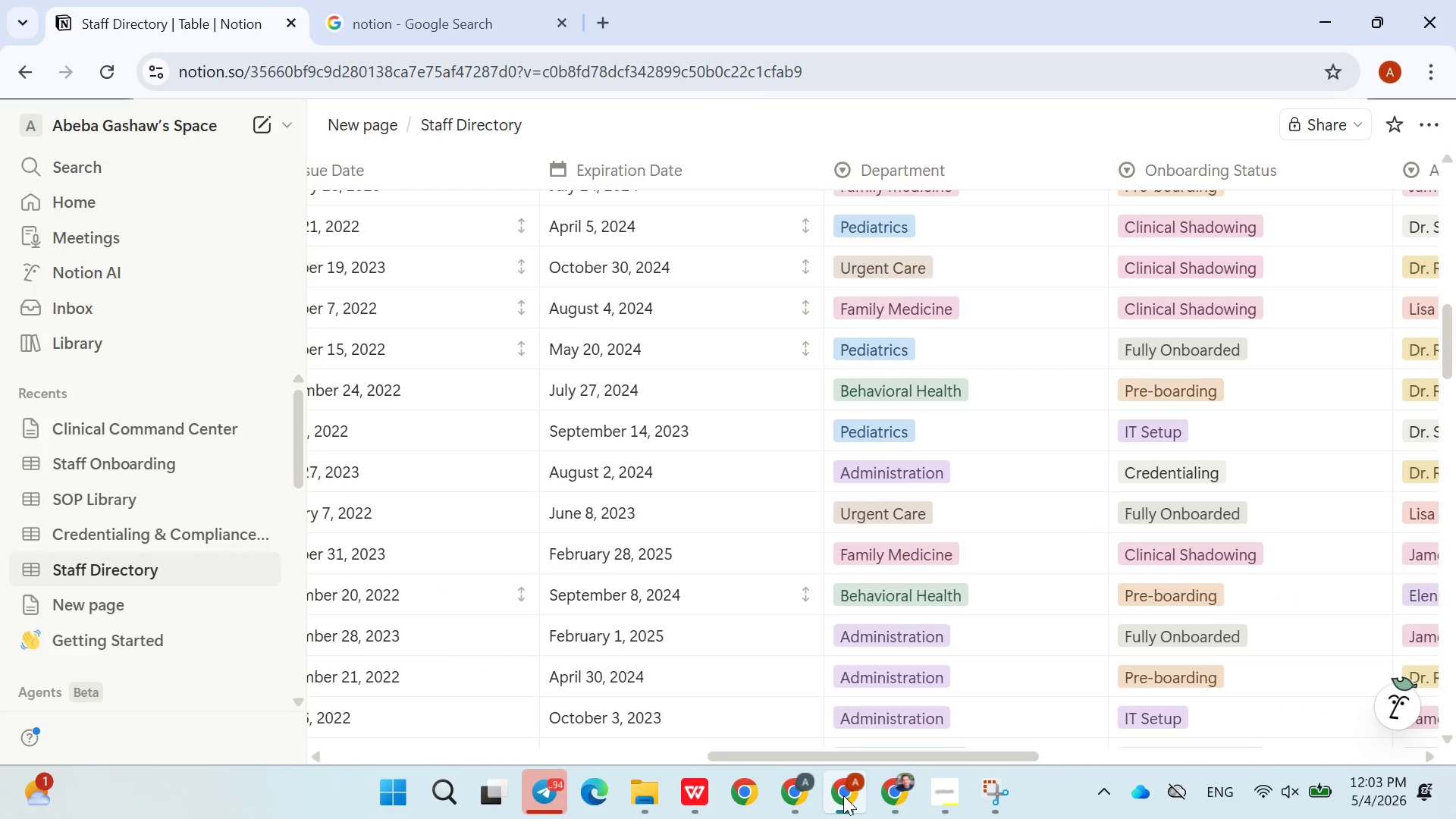 
mouse_move([714, 647])
 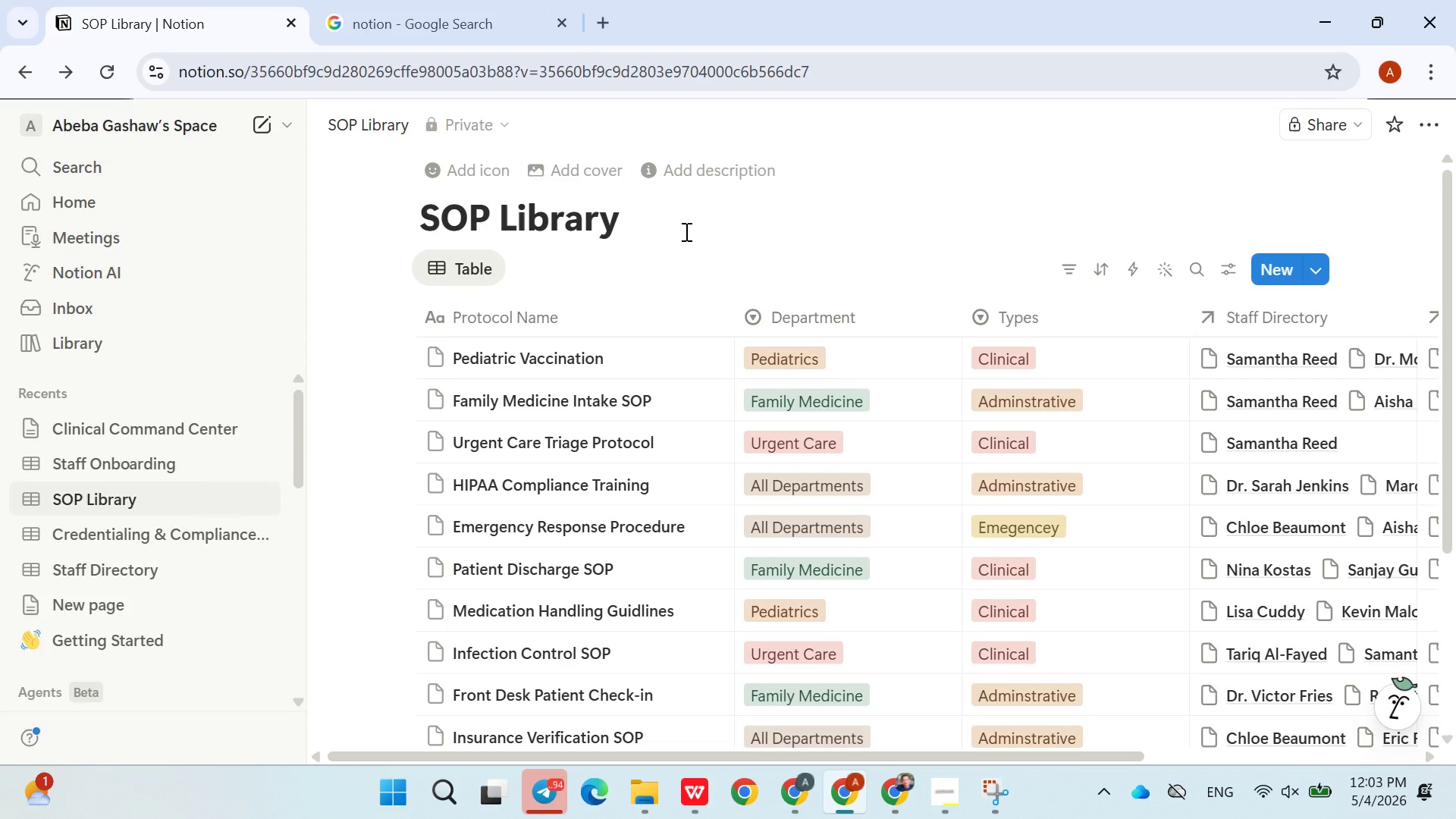 
wait(11.33)
 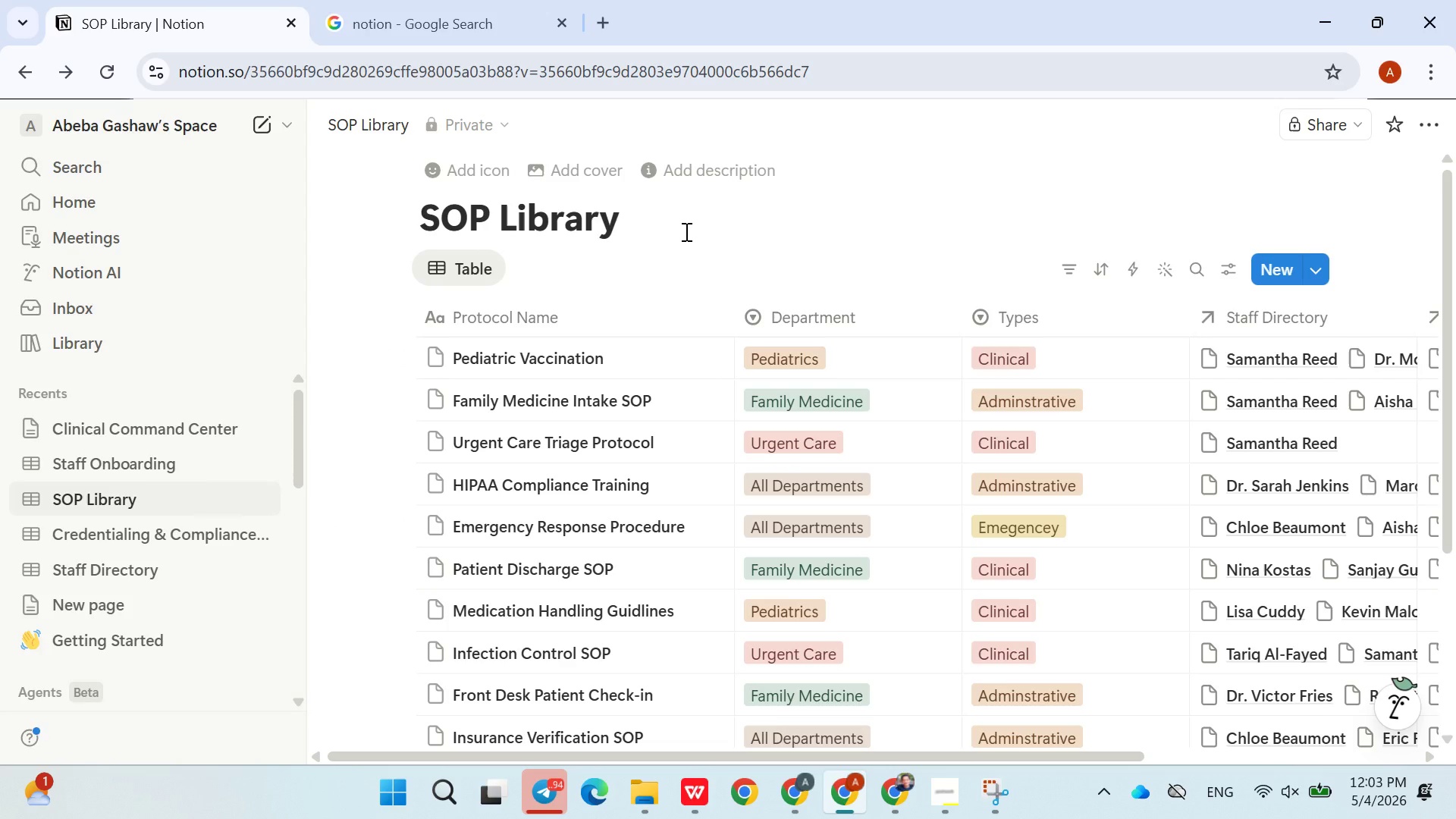 
left_click([734, 271])
 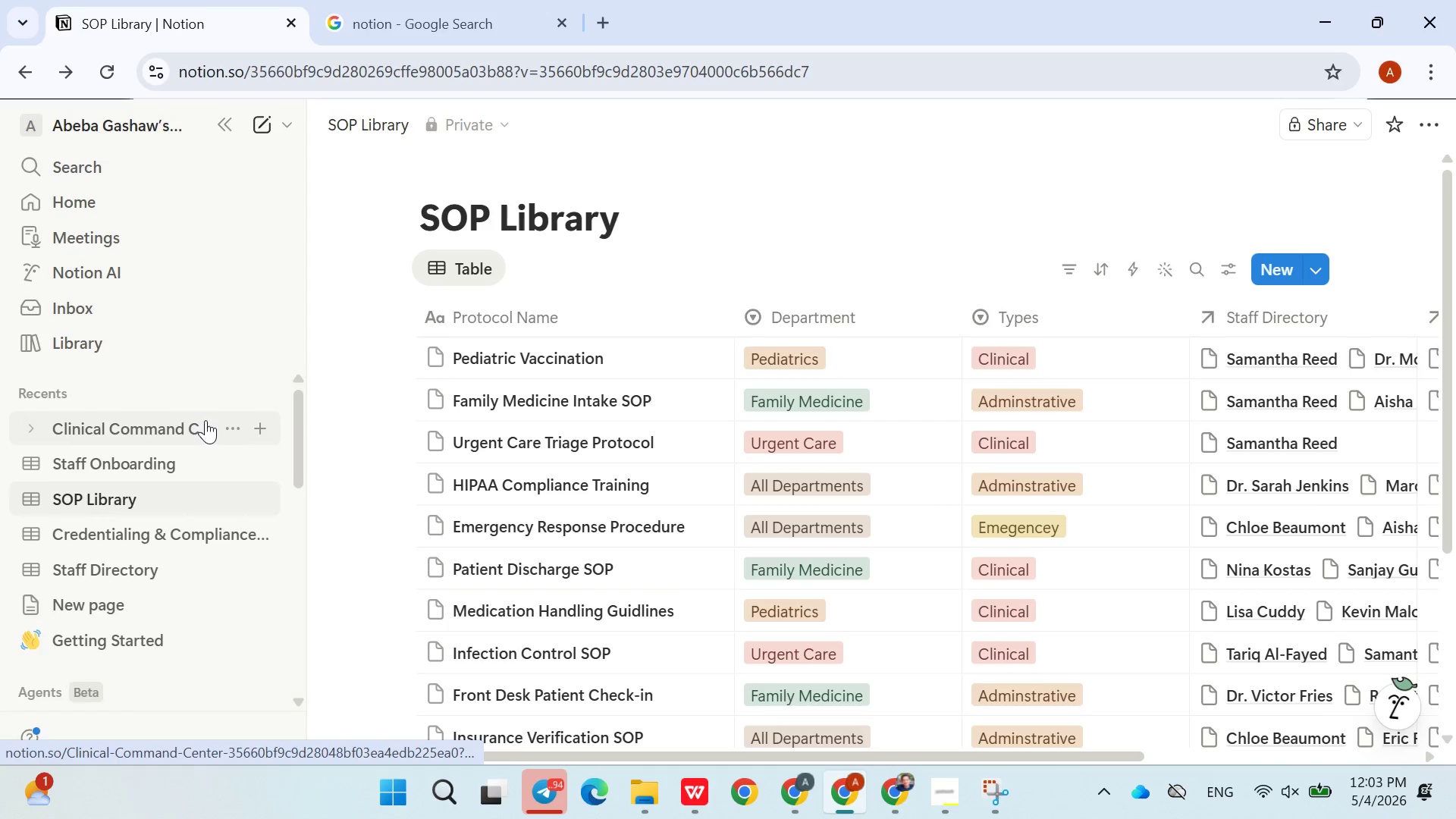 
left_click([175, 424])
 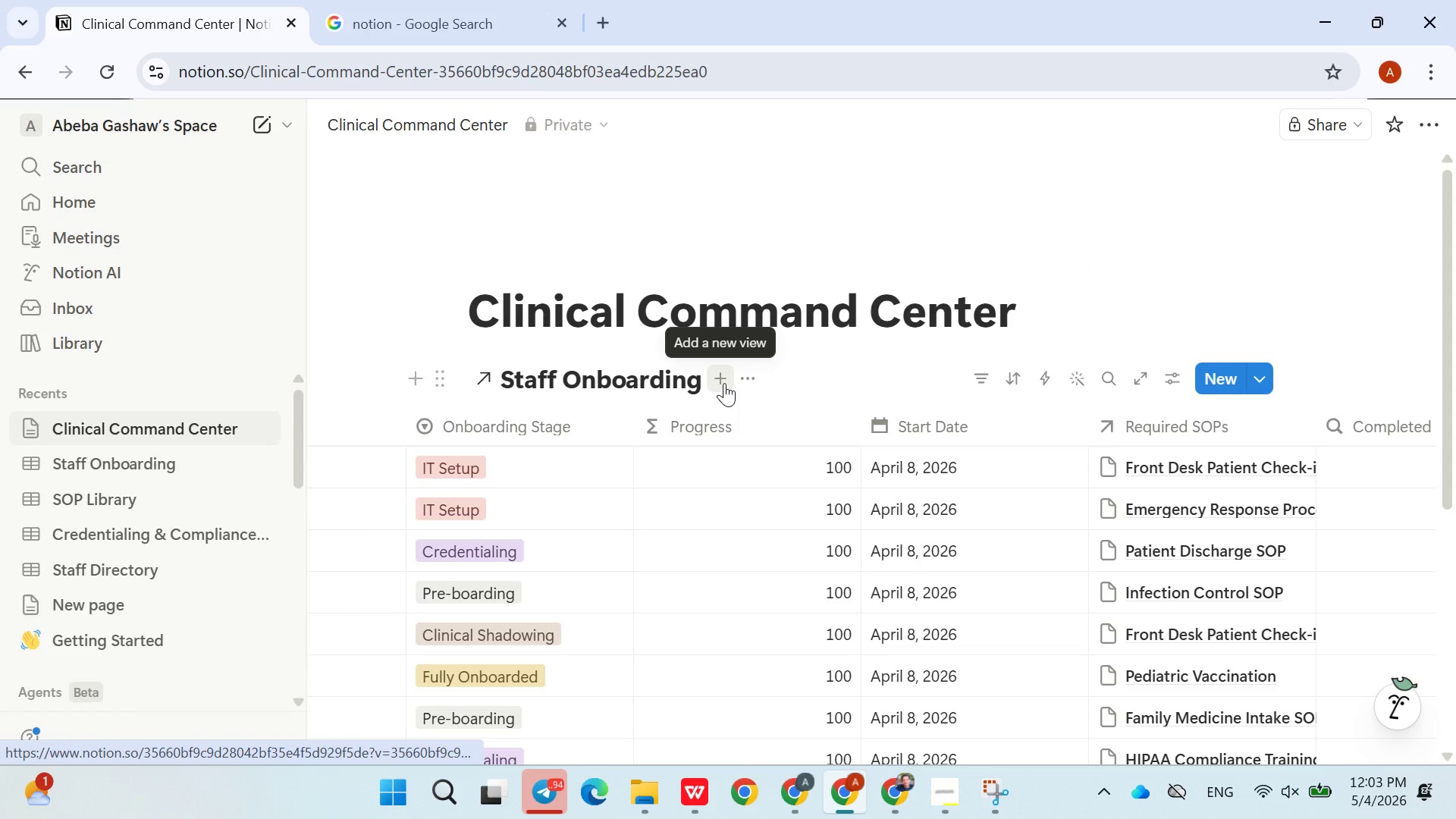 
left_click([724, 383])
 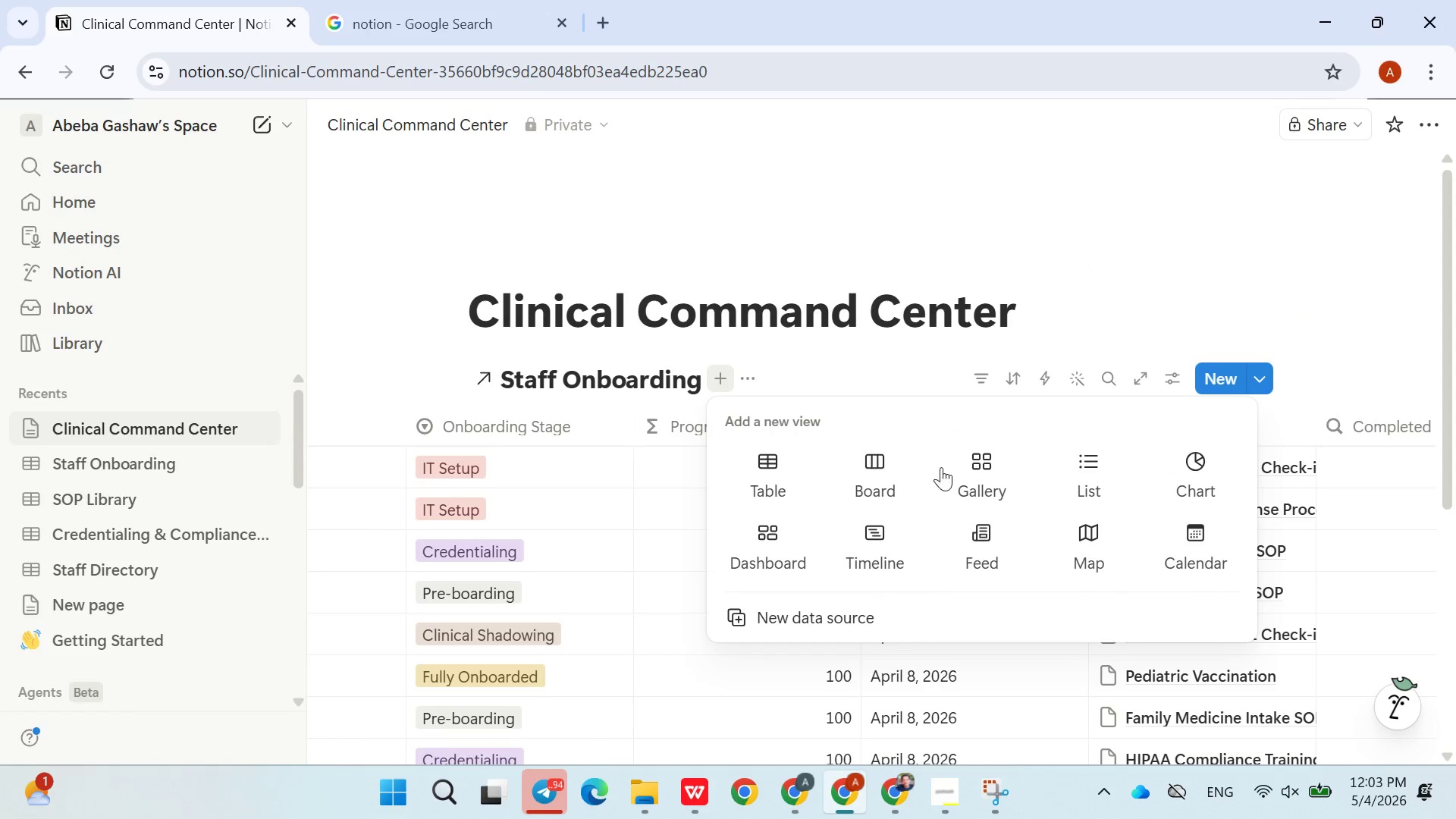 
left_click([977, 471])
 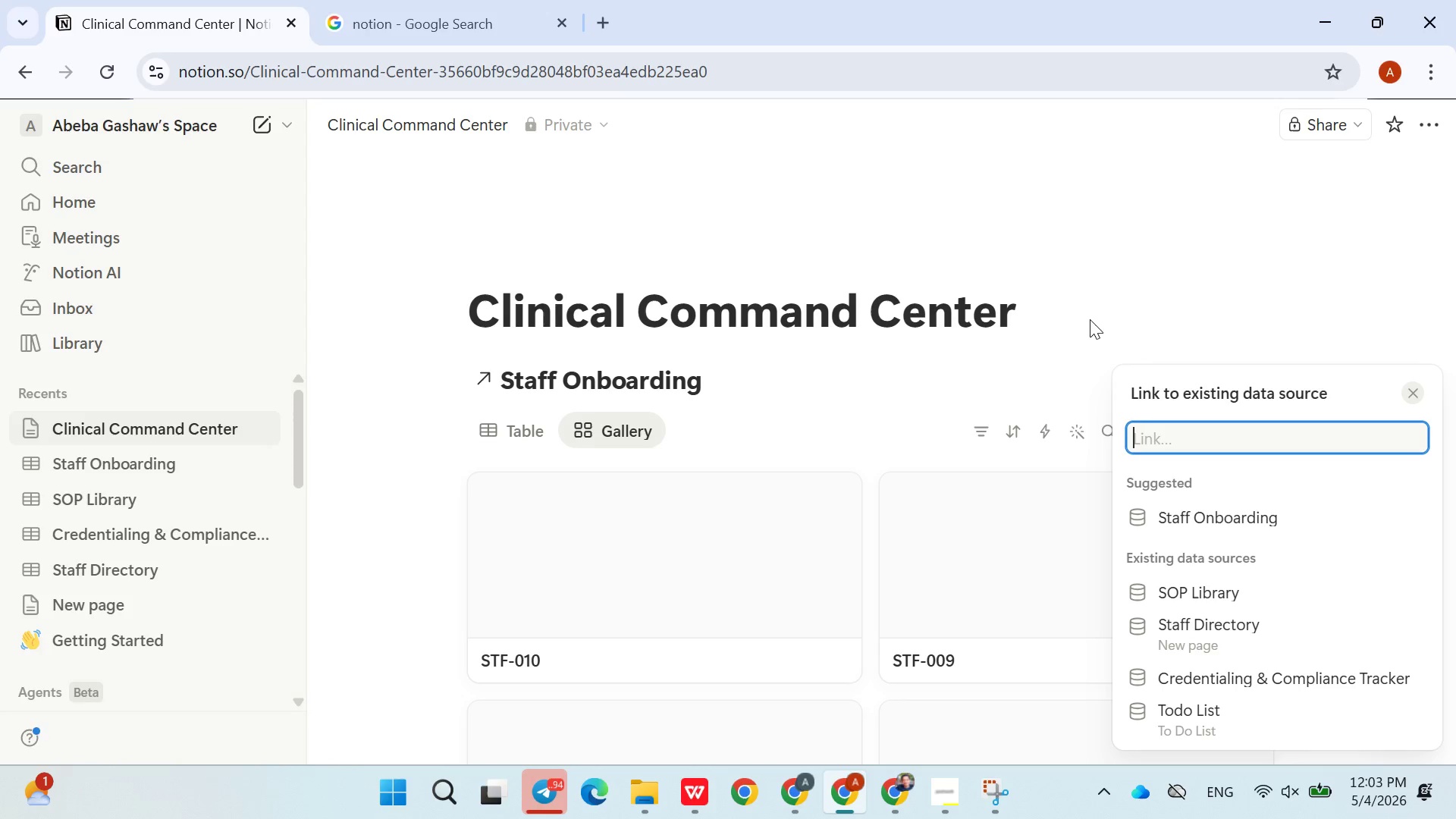 
wait(5.02)
 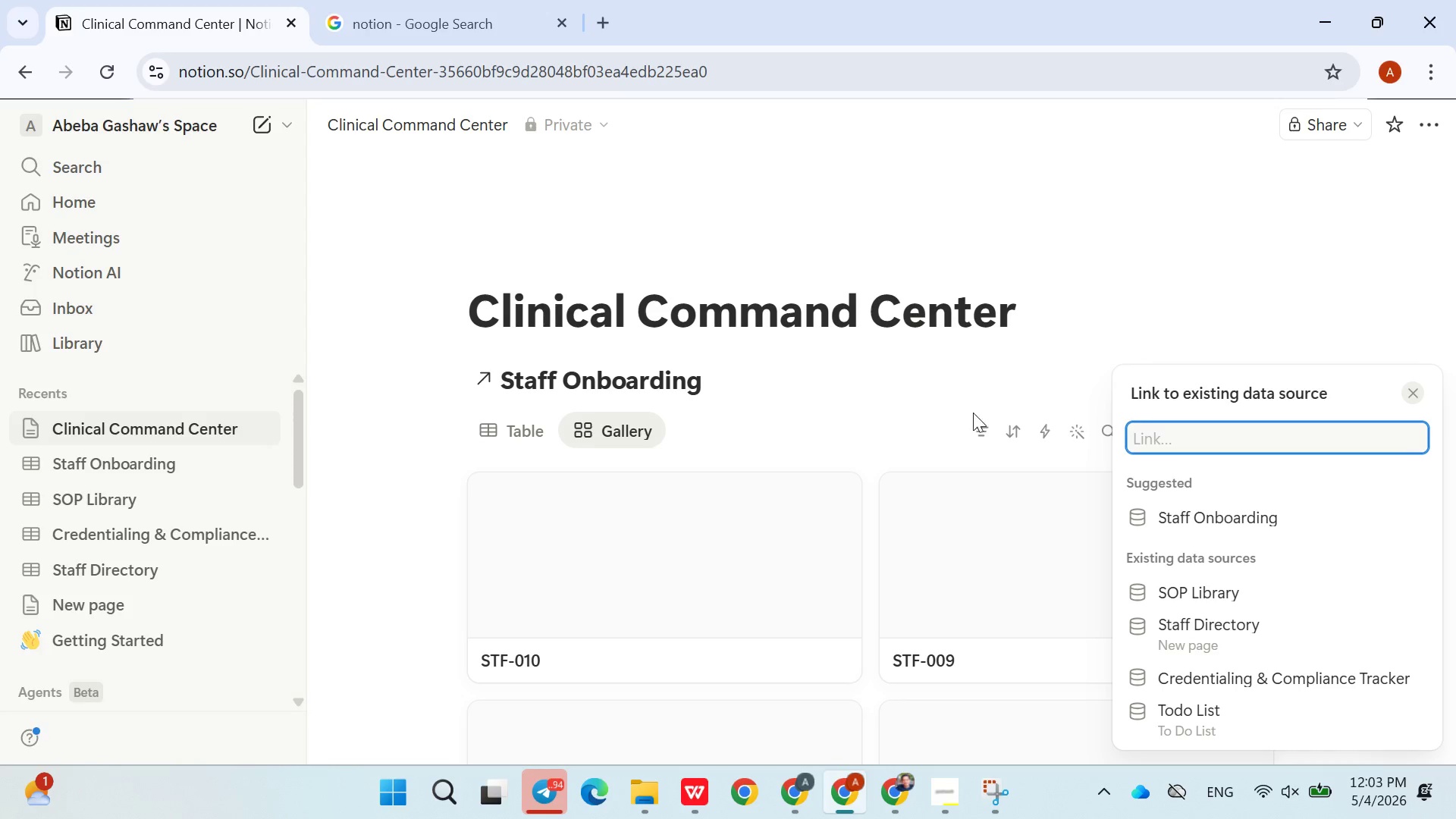 
key(Enter)
 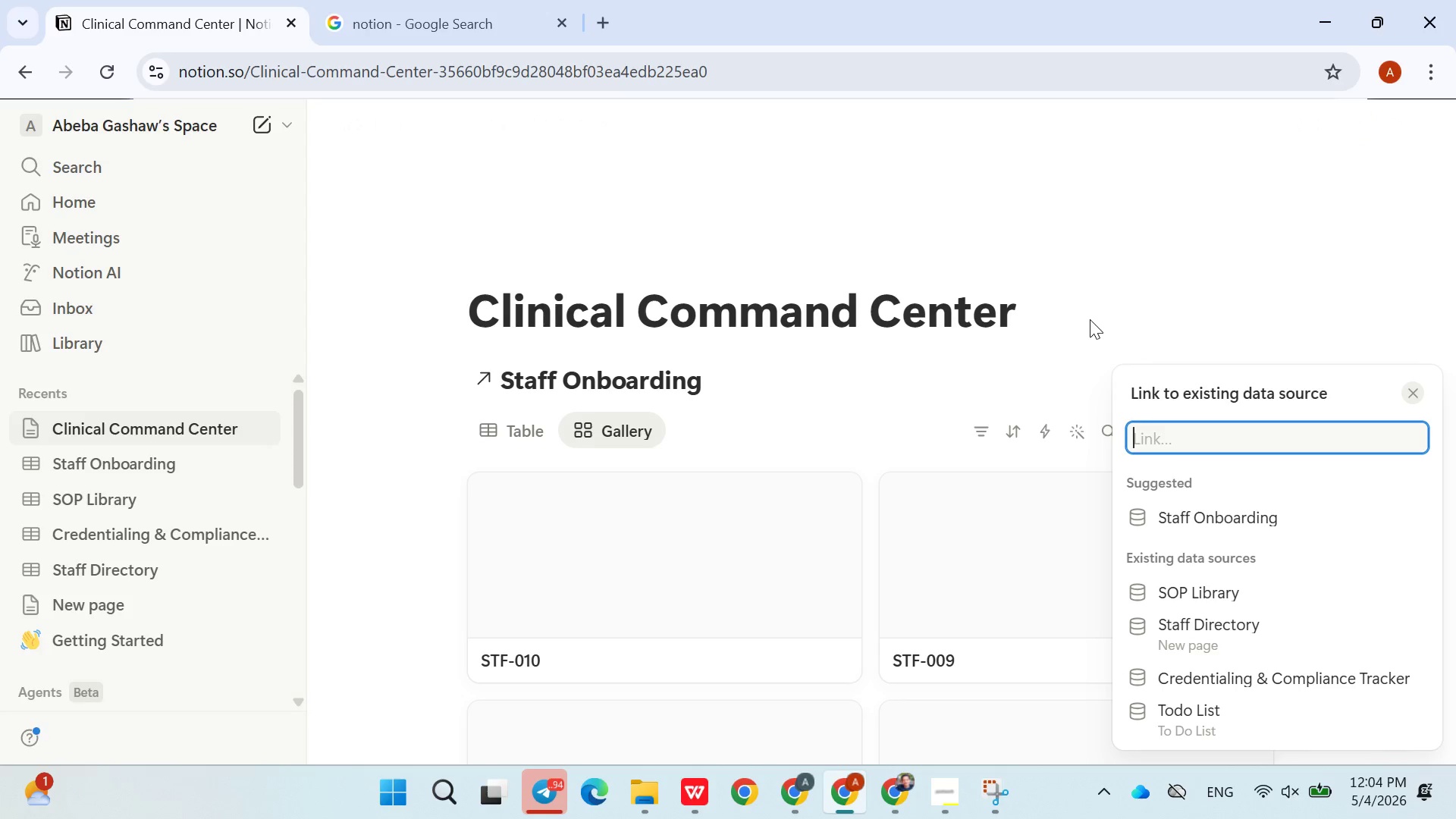 
left_click([1080, 294])
 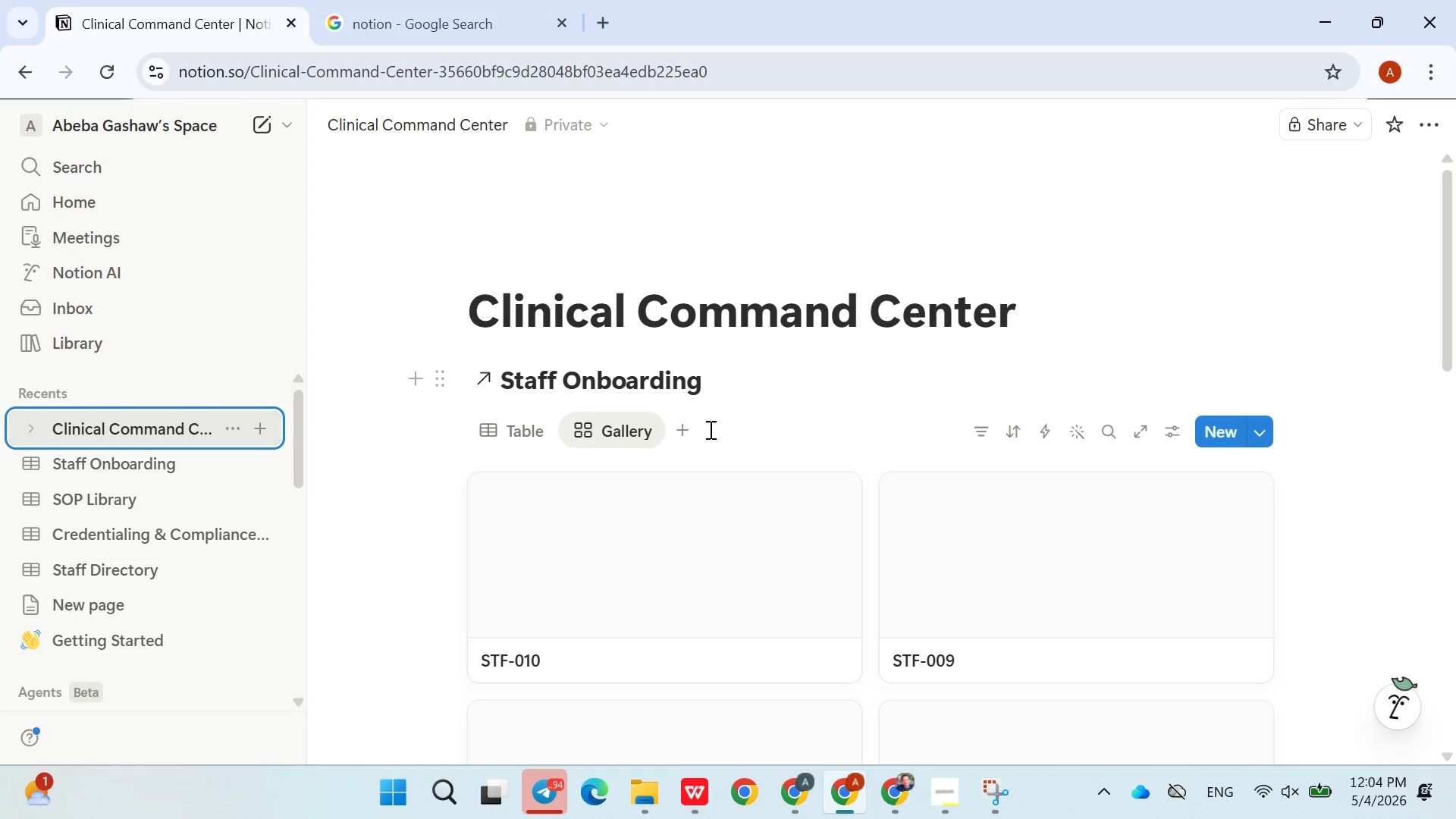 
left_click([695, 432])
 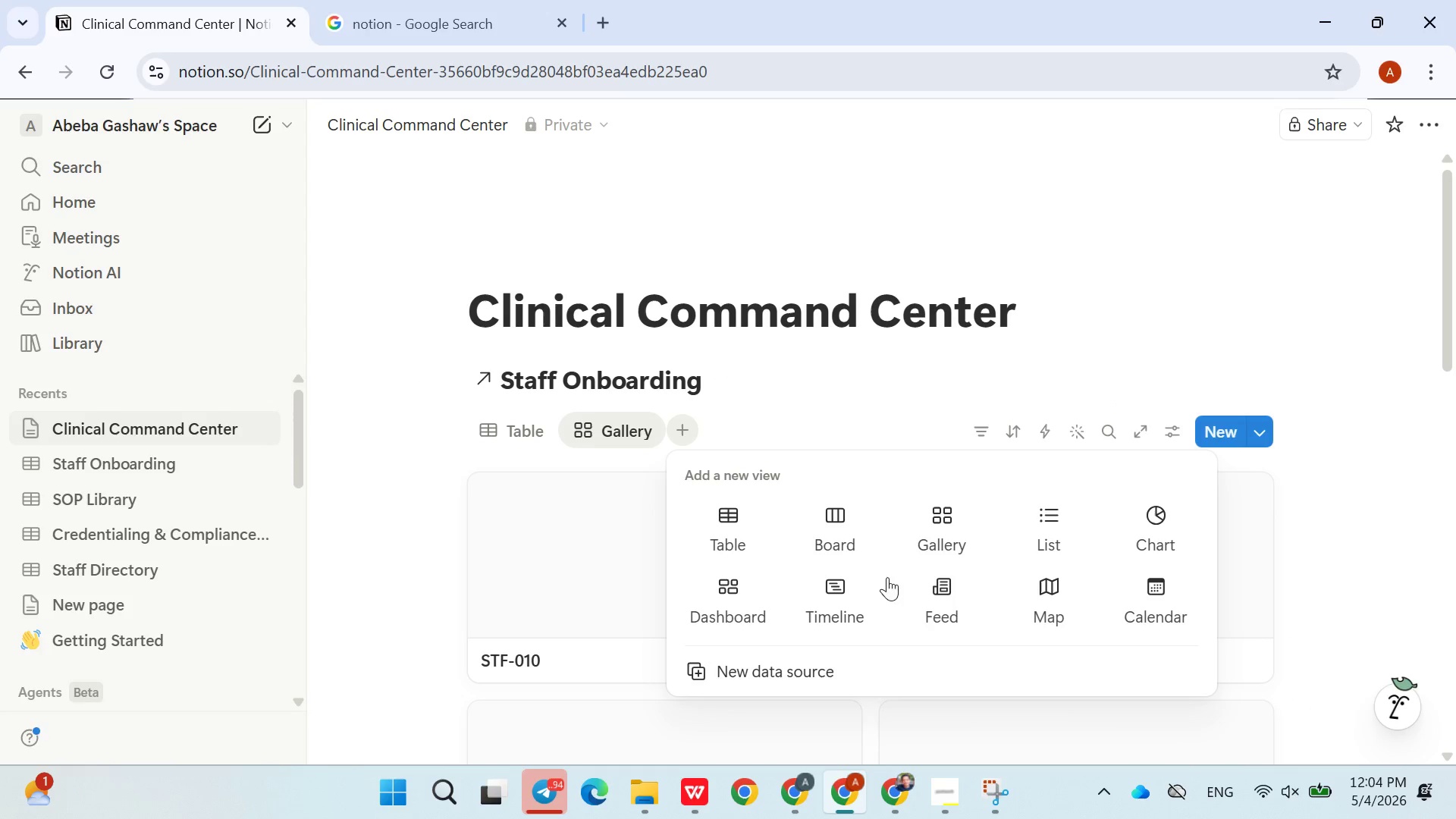 
left_click([846, 582])
 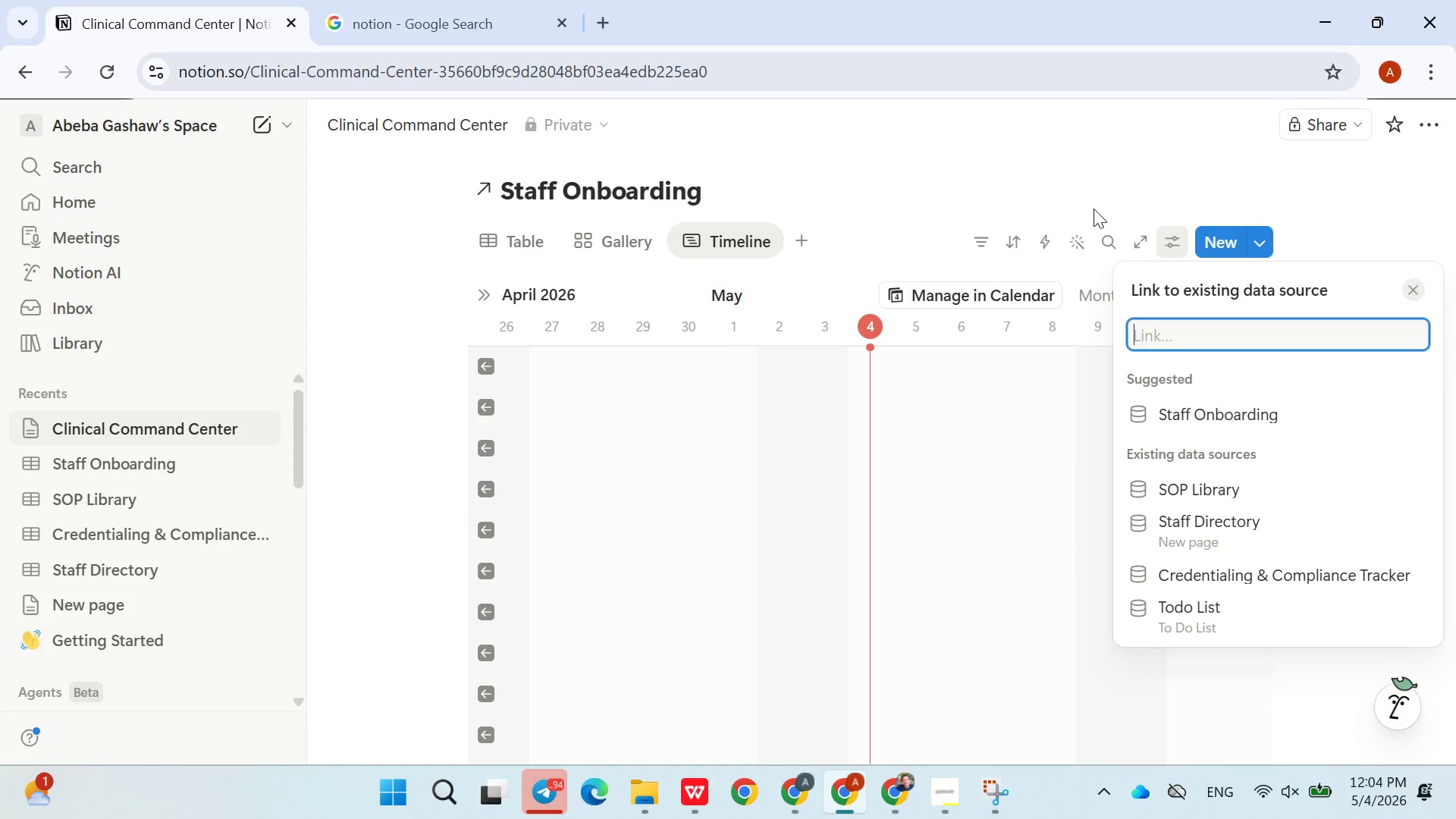 
left_click([1063, 175])